 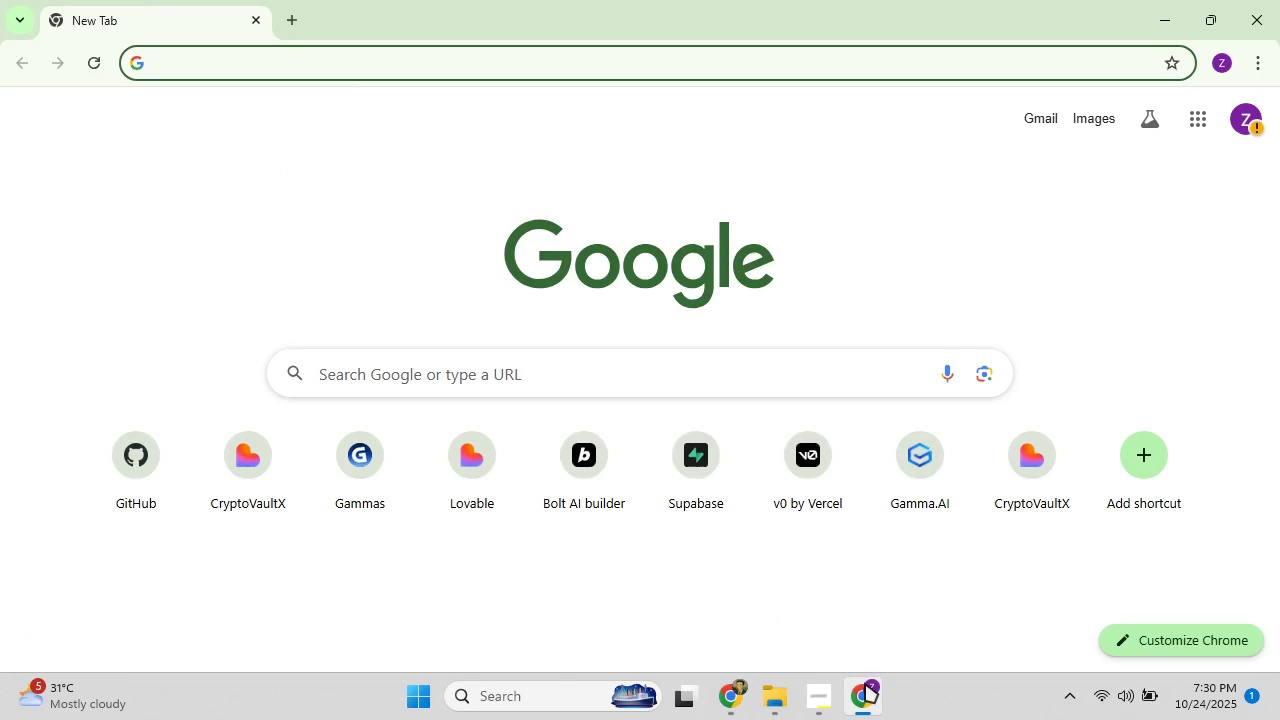 
left_click([366, 504])
 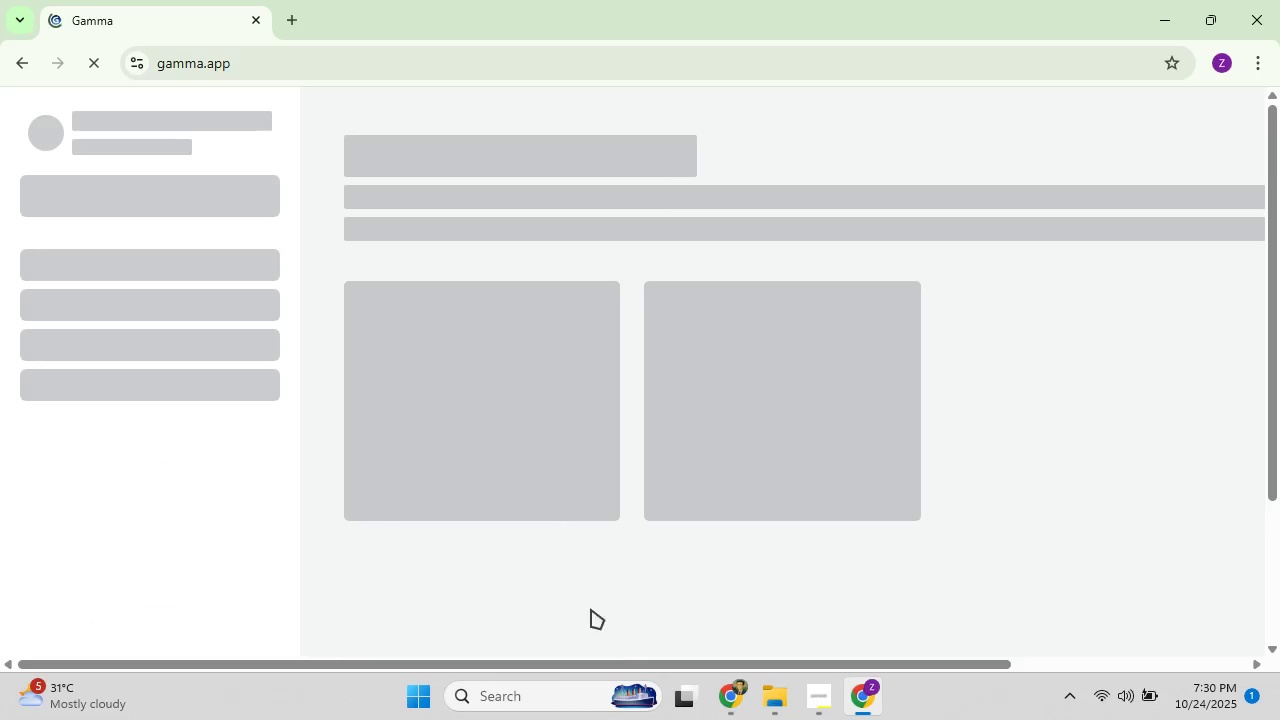 
left_click([731, 681])
 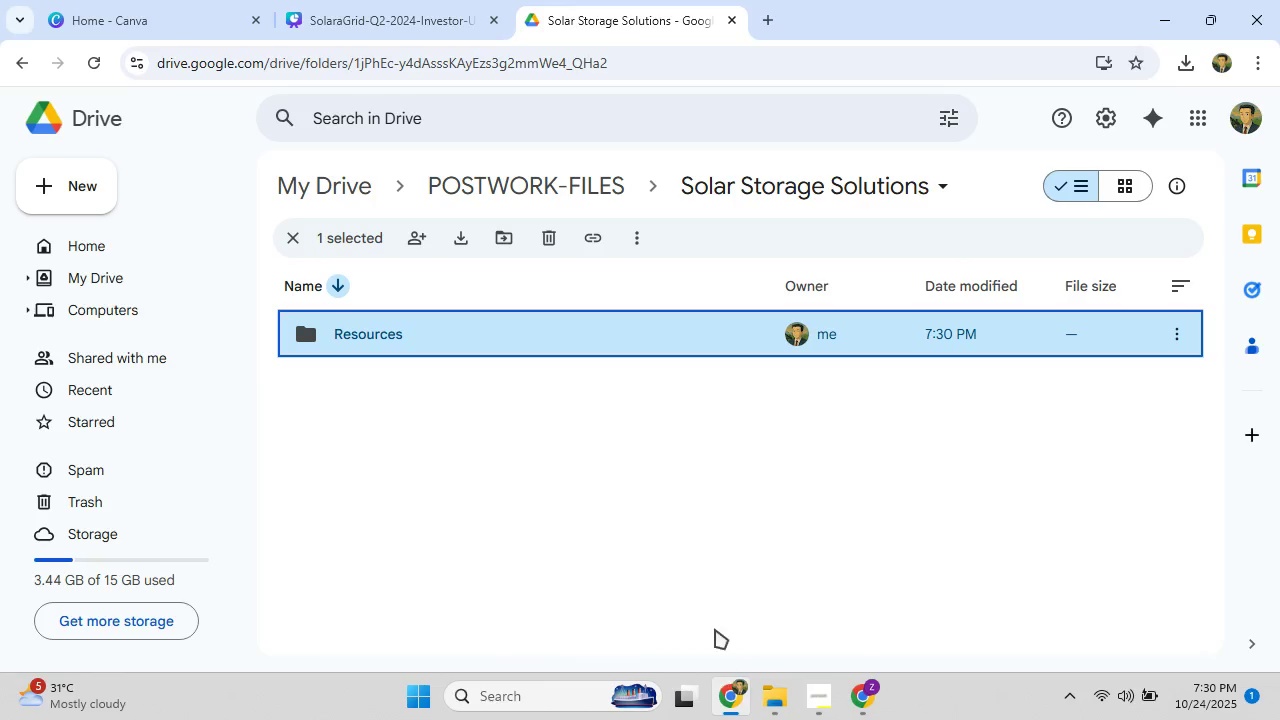 
left_click([634, 493])
 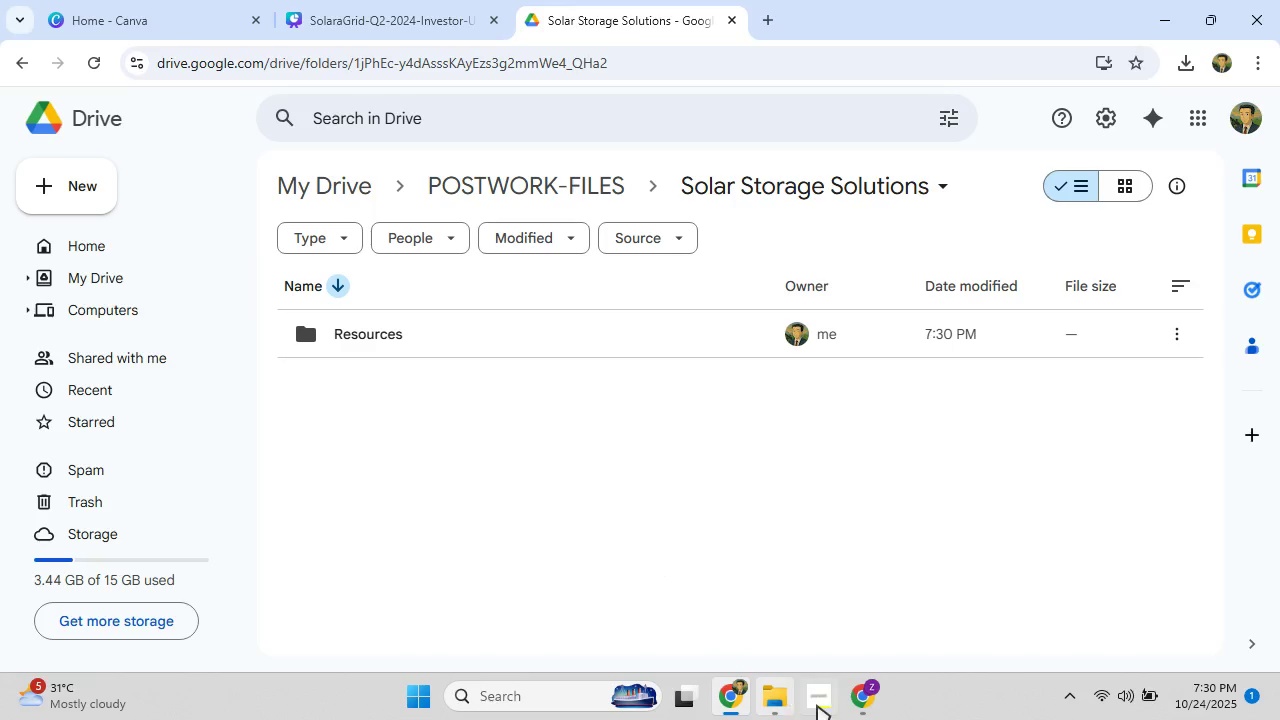 
left_click([819, 705])